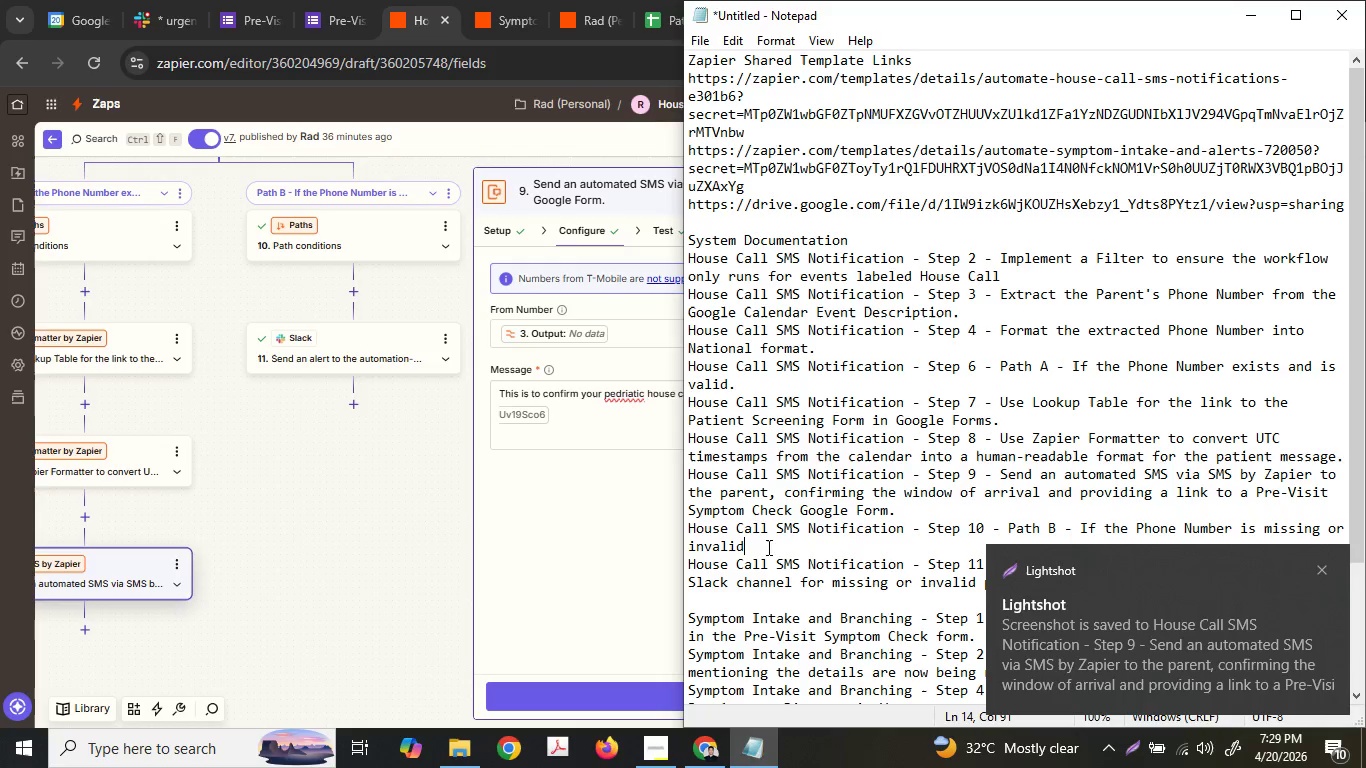 
left_click_drag(start_coordinate=[767, 547], to_coordinate=[671, 524])
 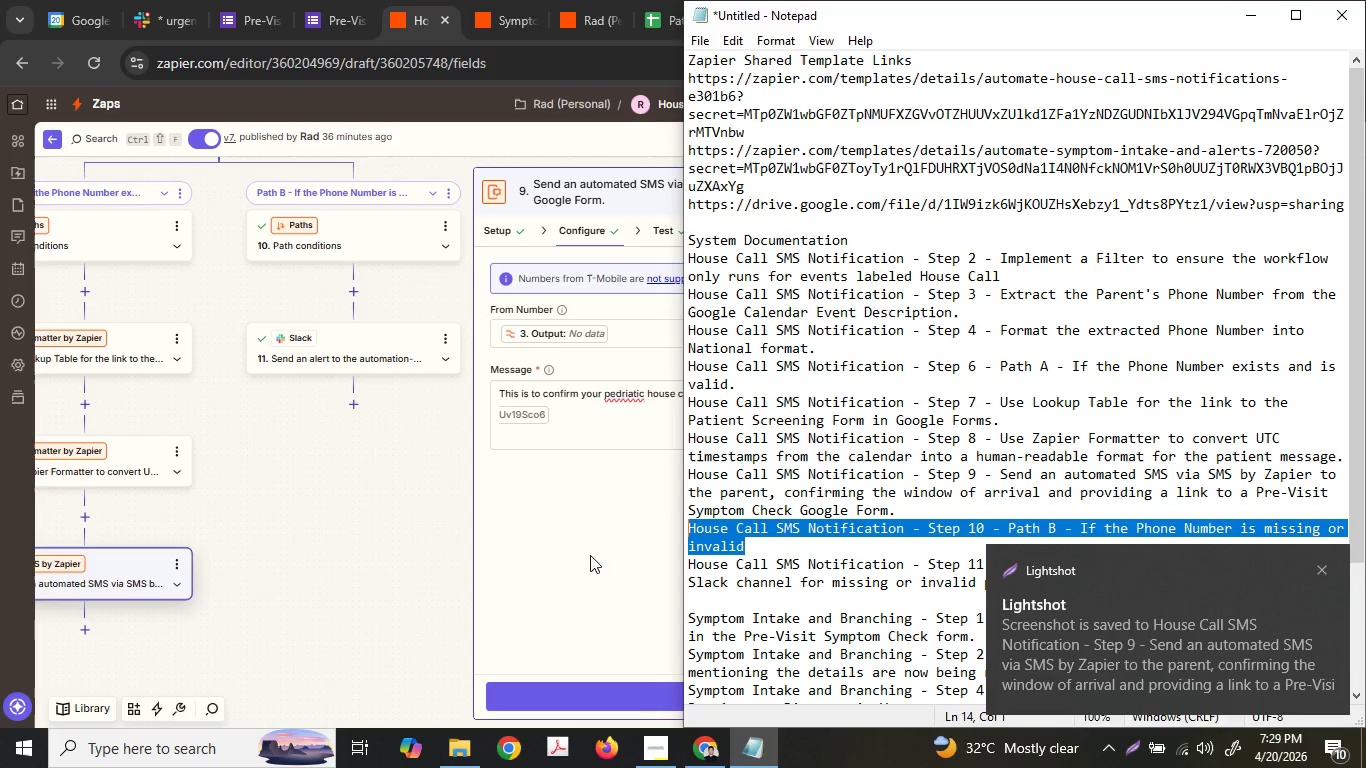 
key(Control+C)
 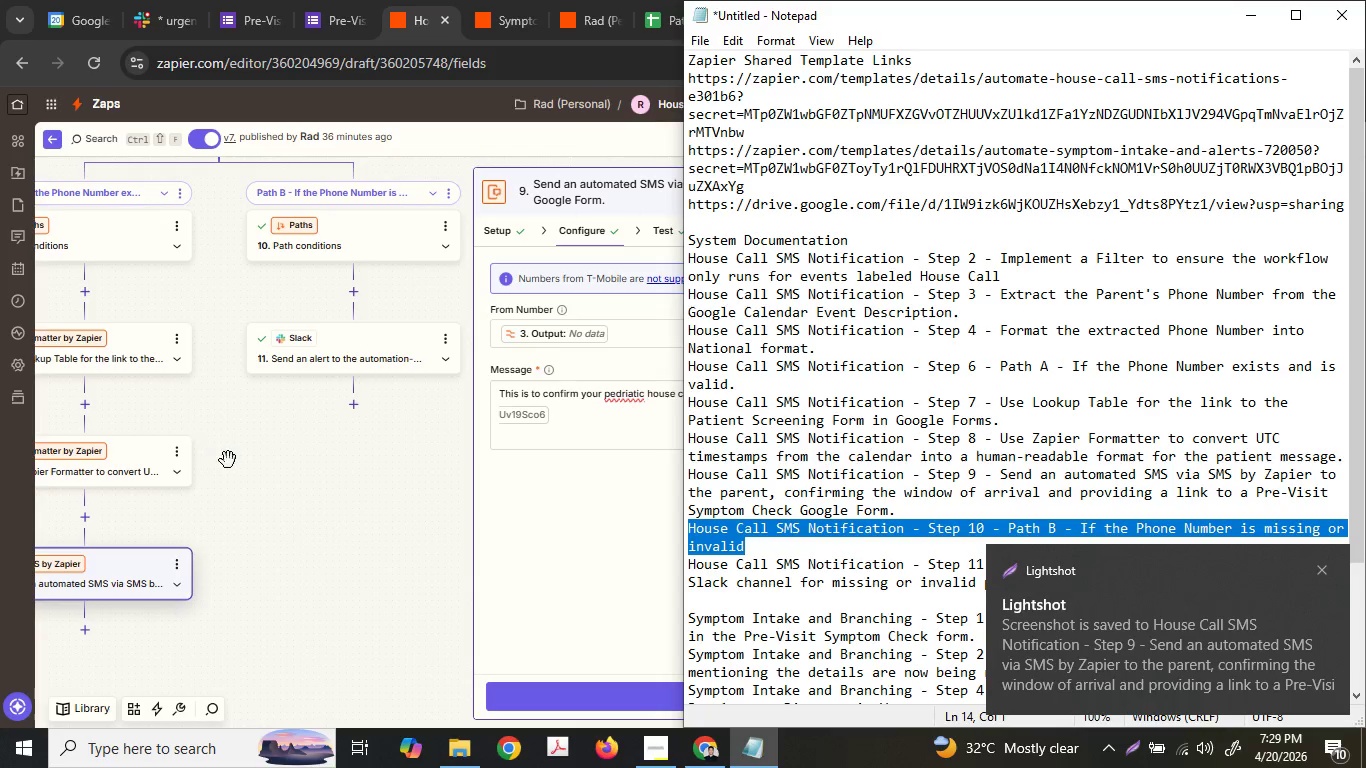 
left_click([230, 462])
 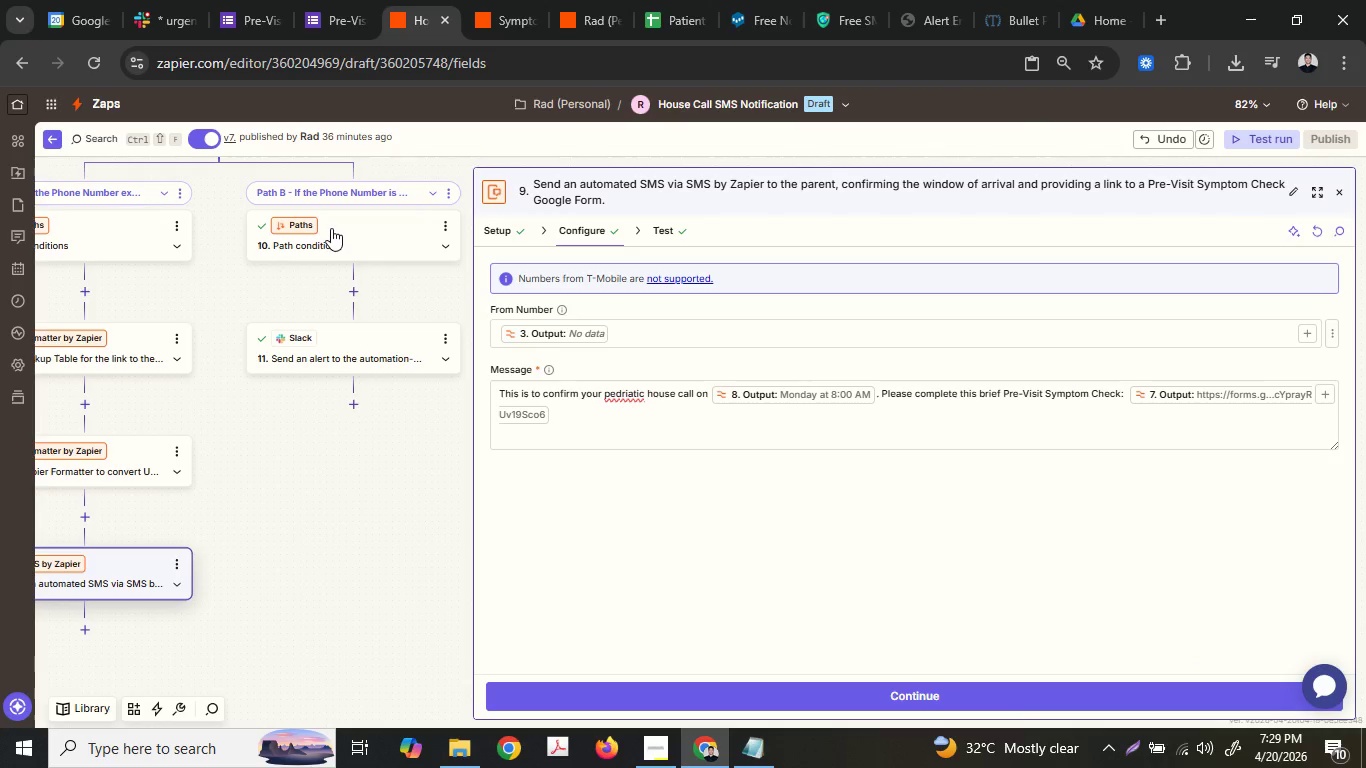 
left_click([331, 228])
 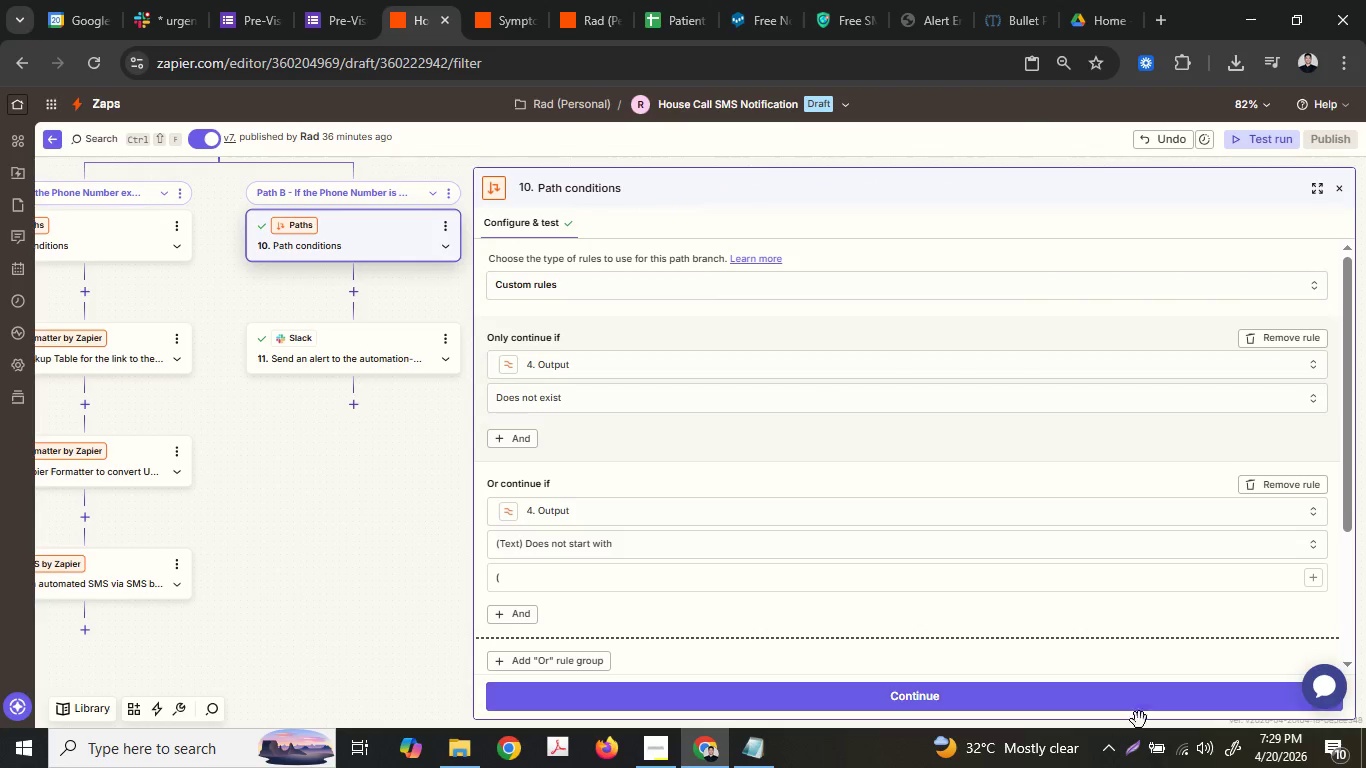 
left_click([1139, 746])
 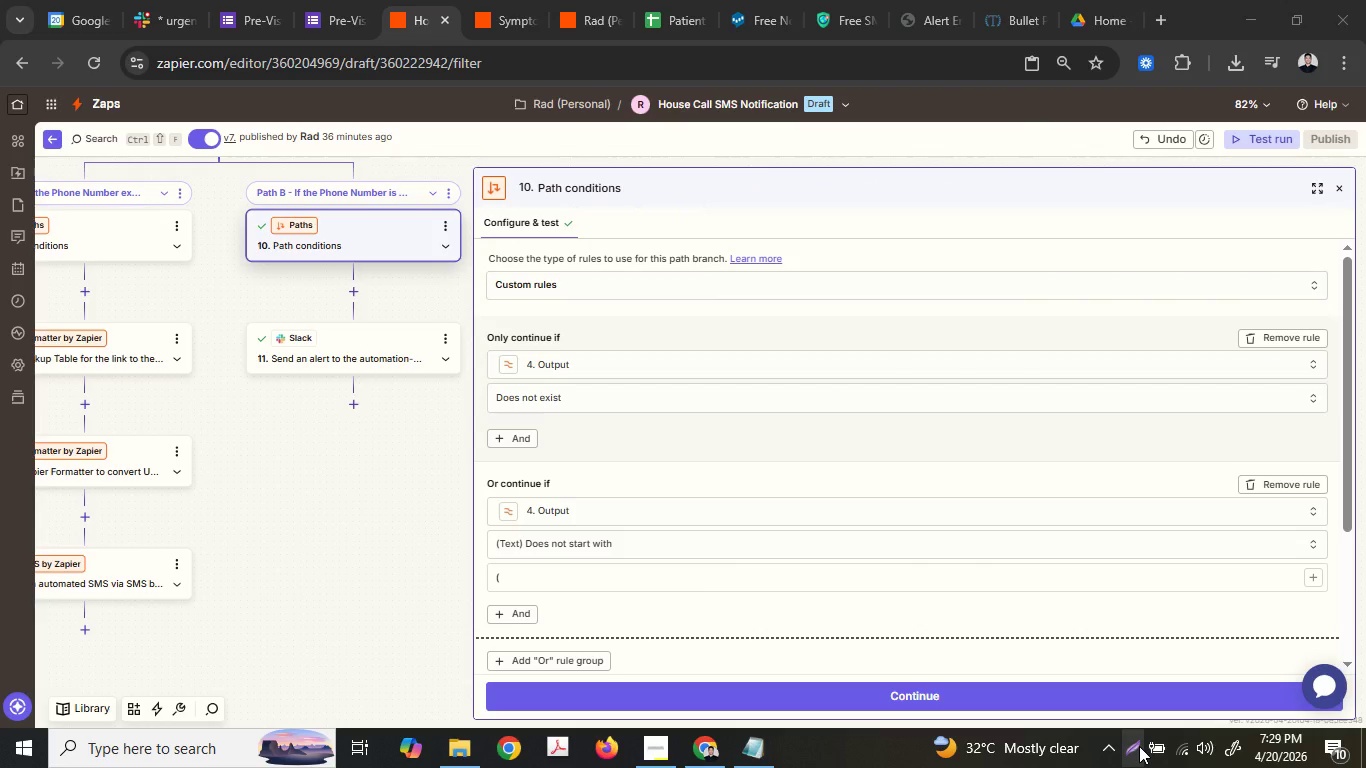 
left_click([1139, 746])
 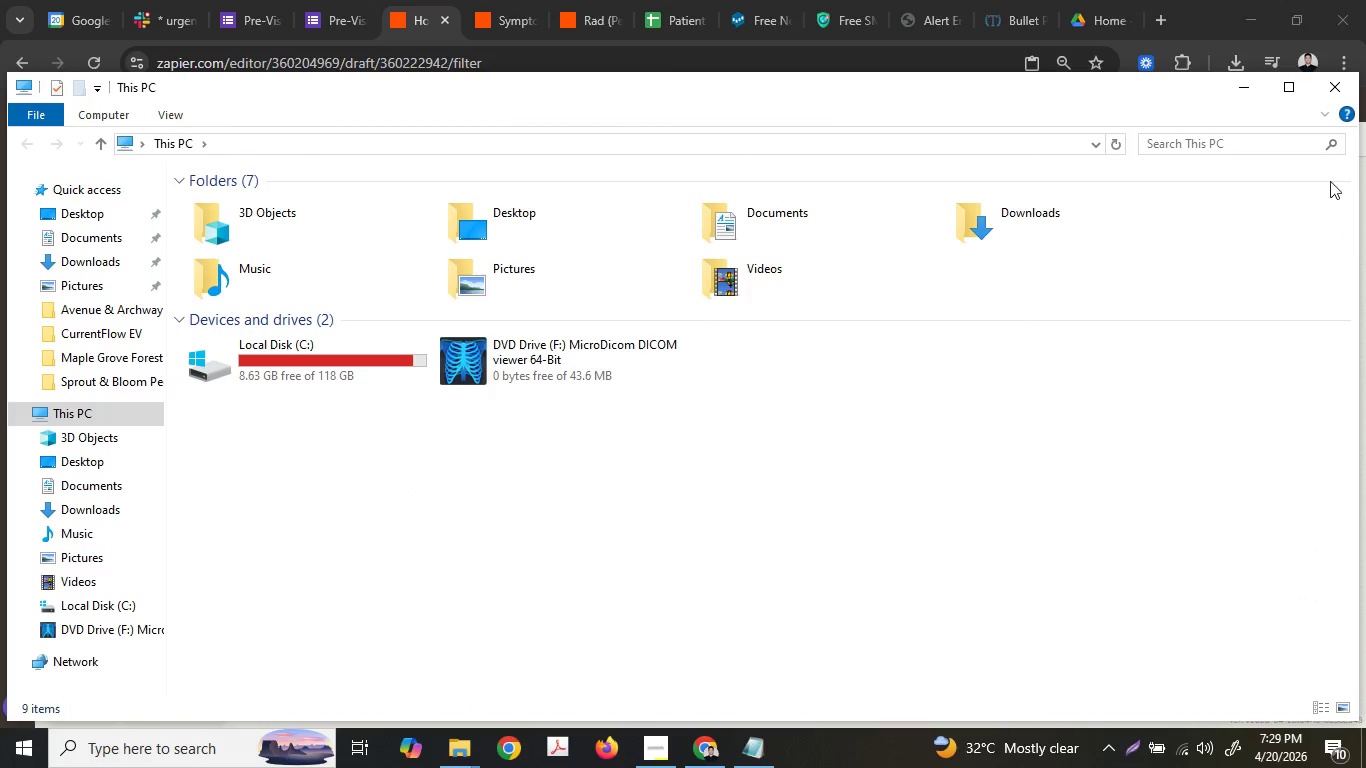 
left_click([1338, 94])
 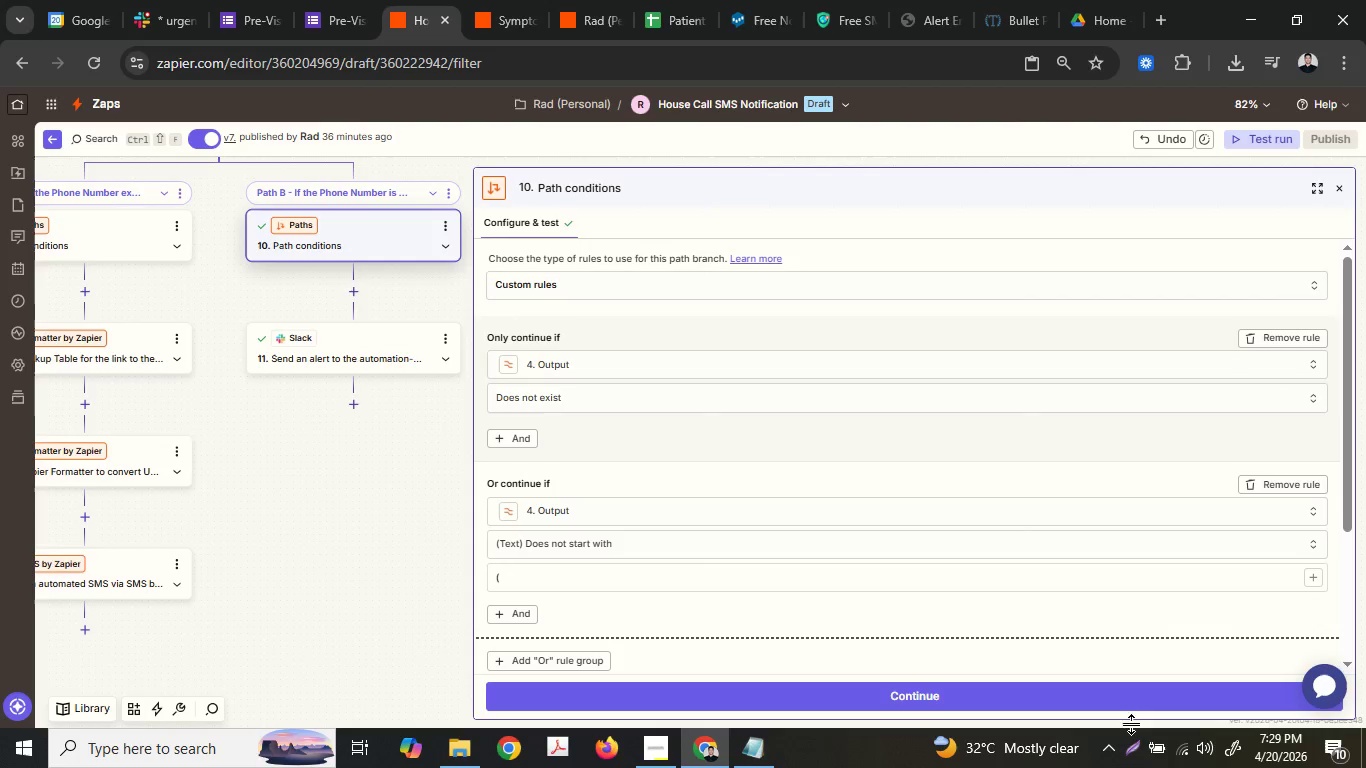 
left_click([1138, 748])
 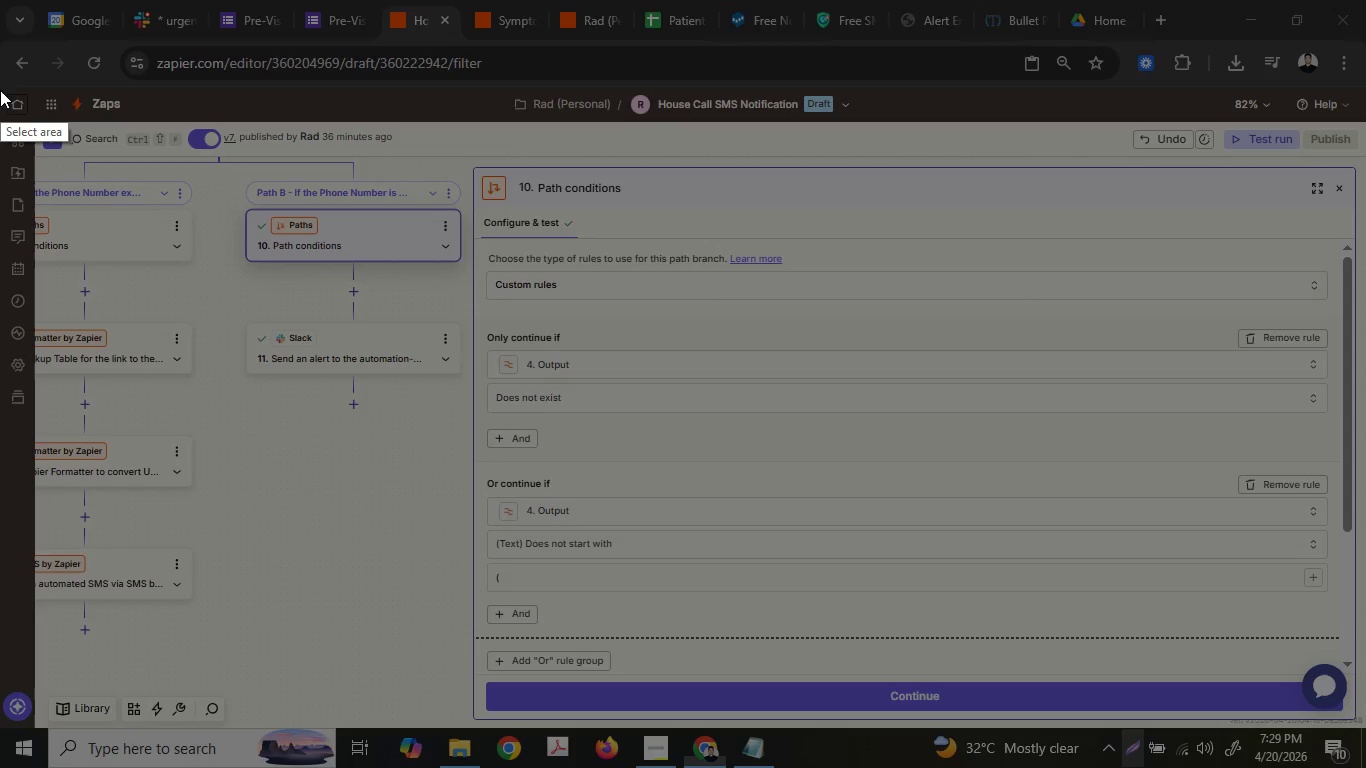 
left_click_drag(start_coordinate=[0, 86], to_coordinate=[1365, 731])
 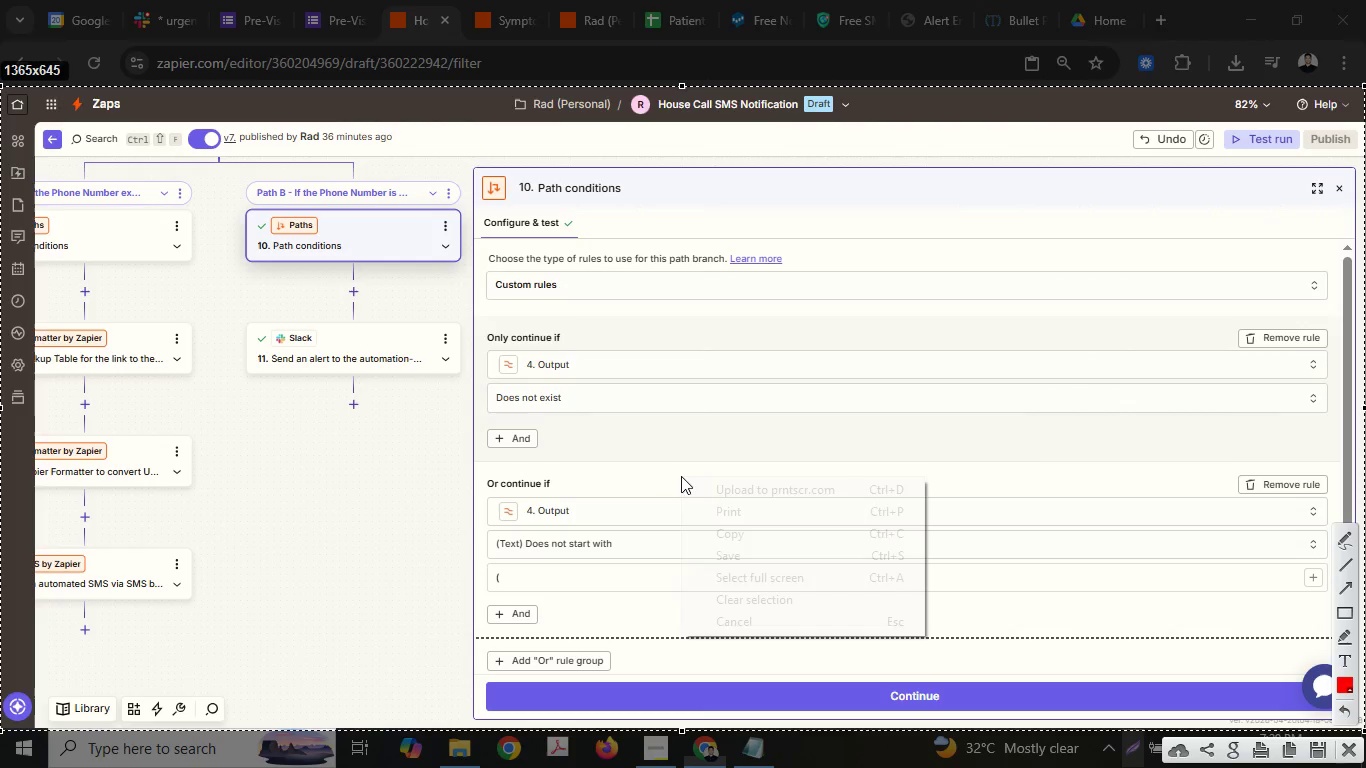 
right_click([681, 476])
 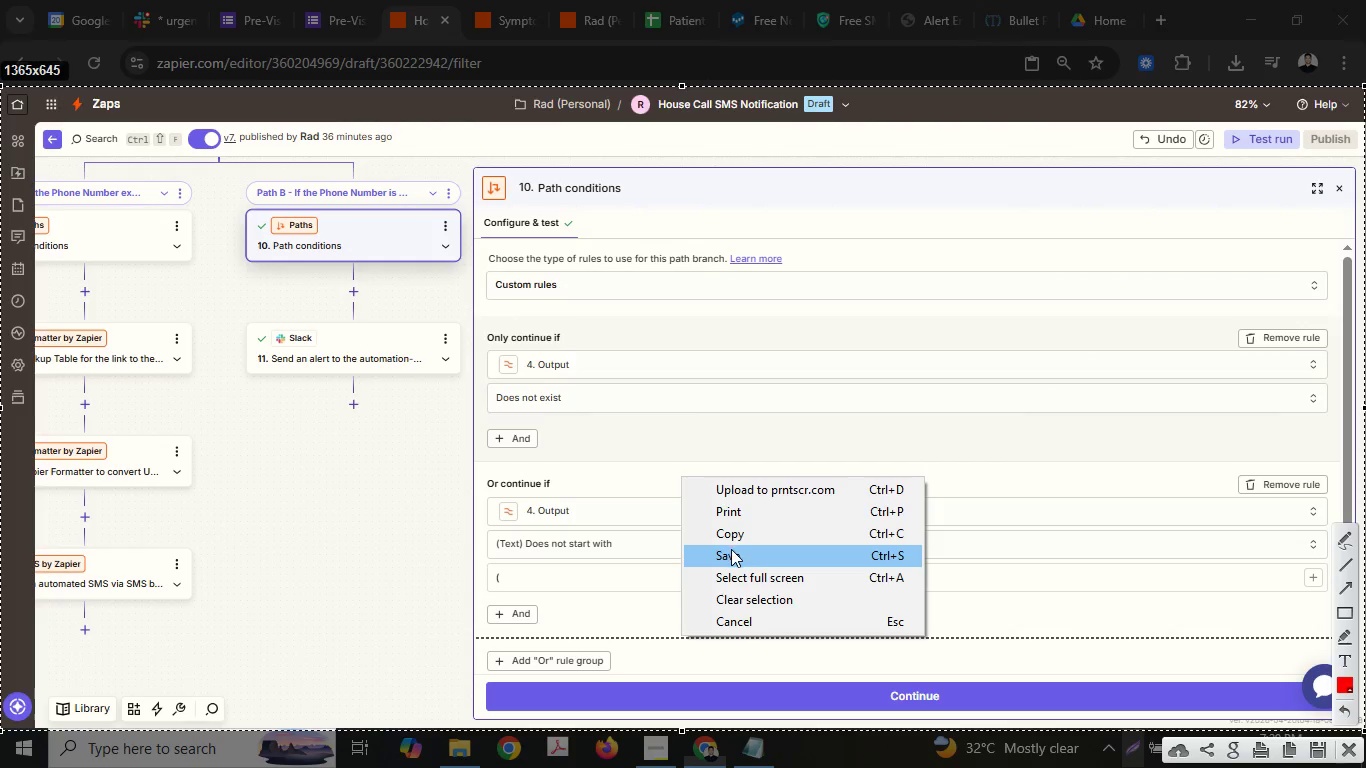 
left_click([731, 550])
 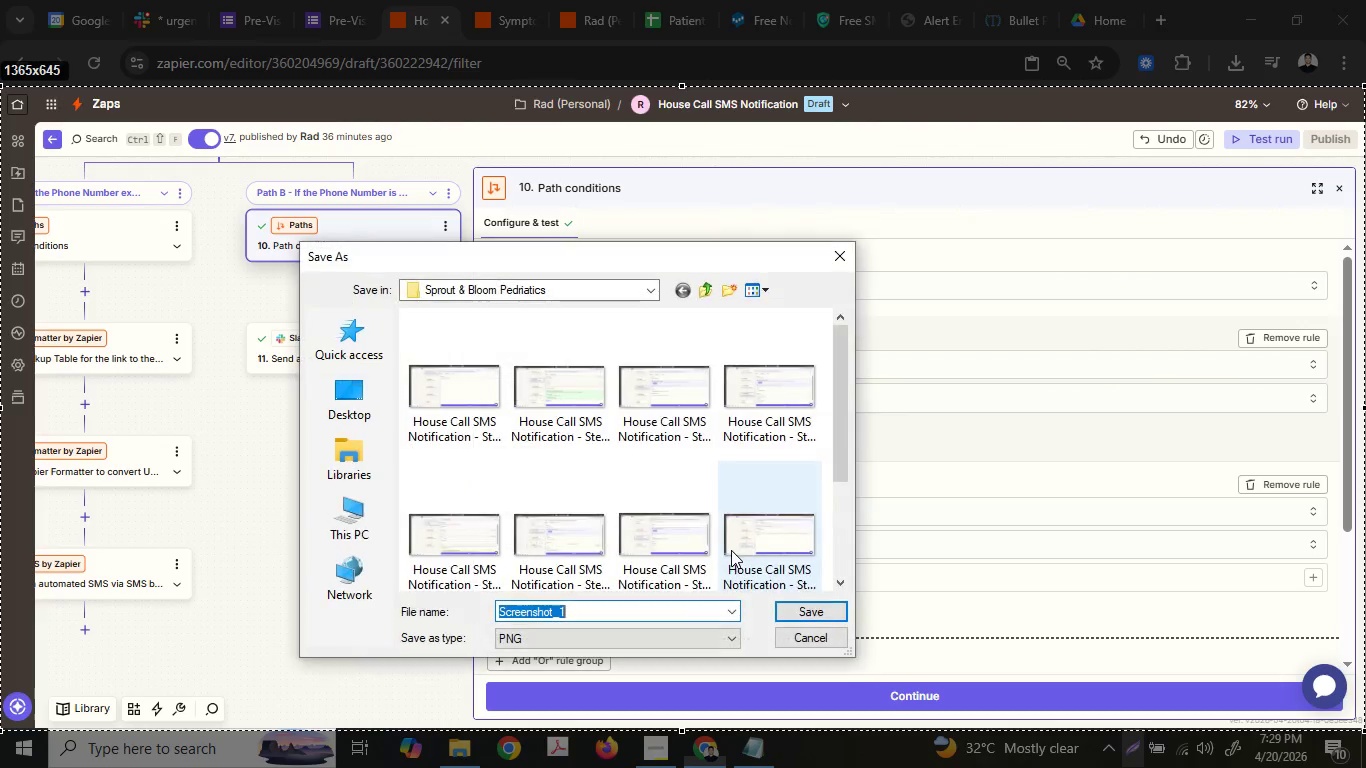 
key(Control+V)
 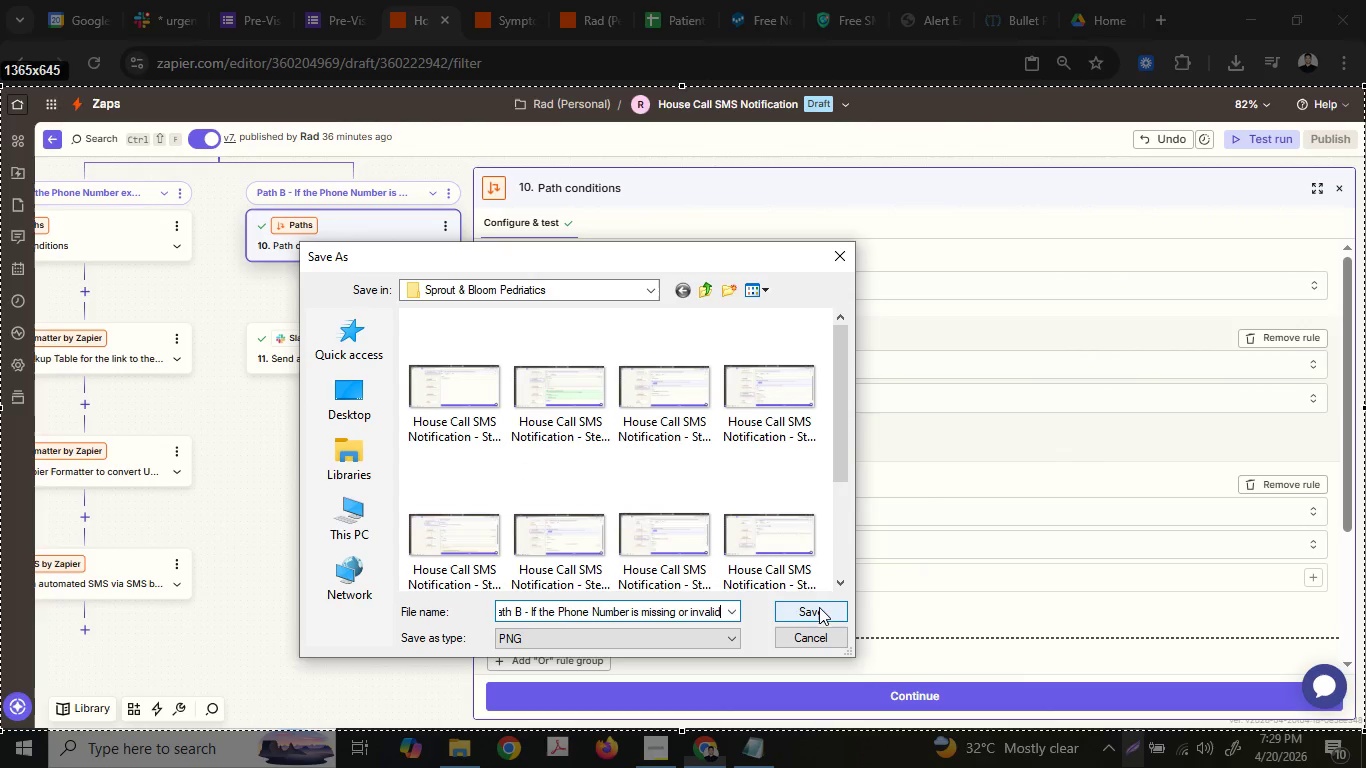 
left_click([819, 607])
 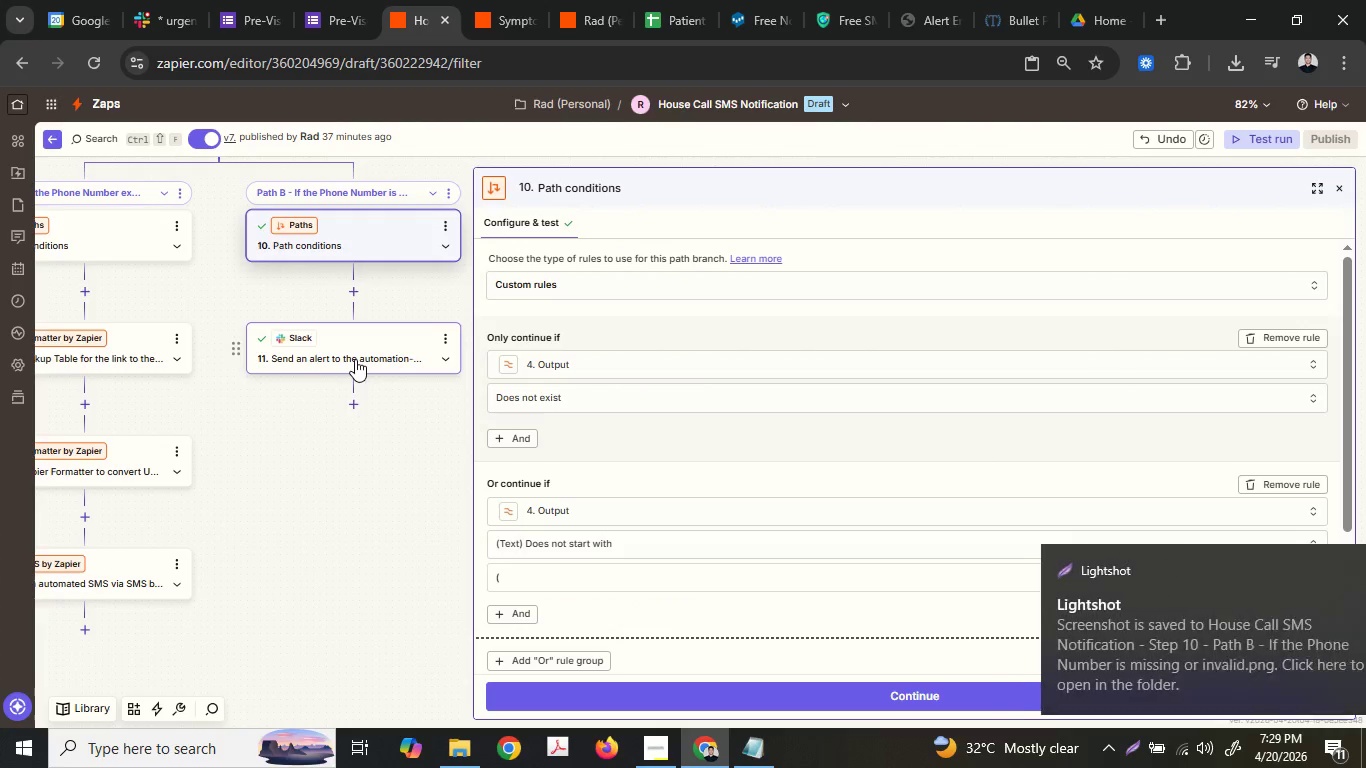 
left_click([355, 359])
 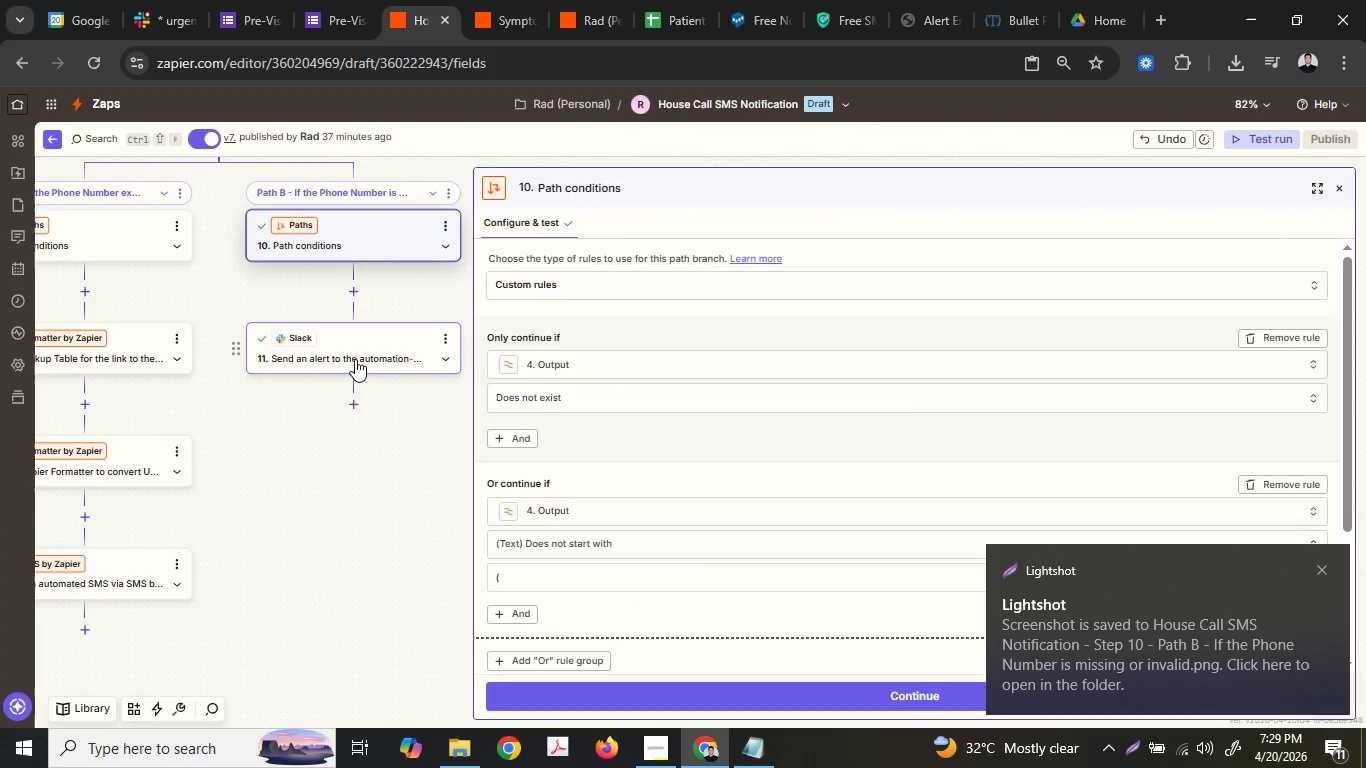 
mouse_move([374, 359])
 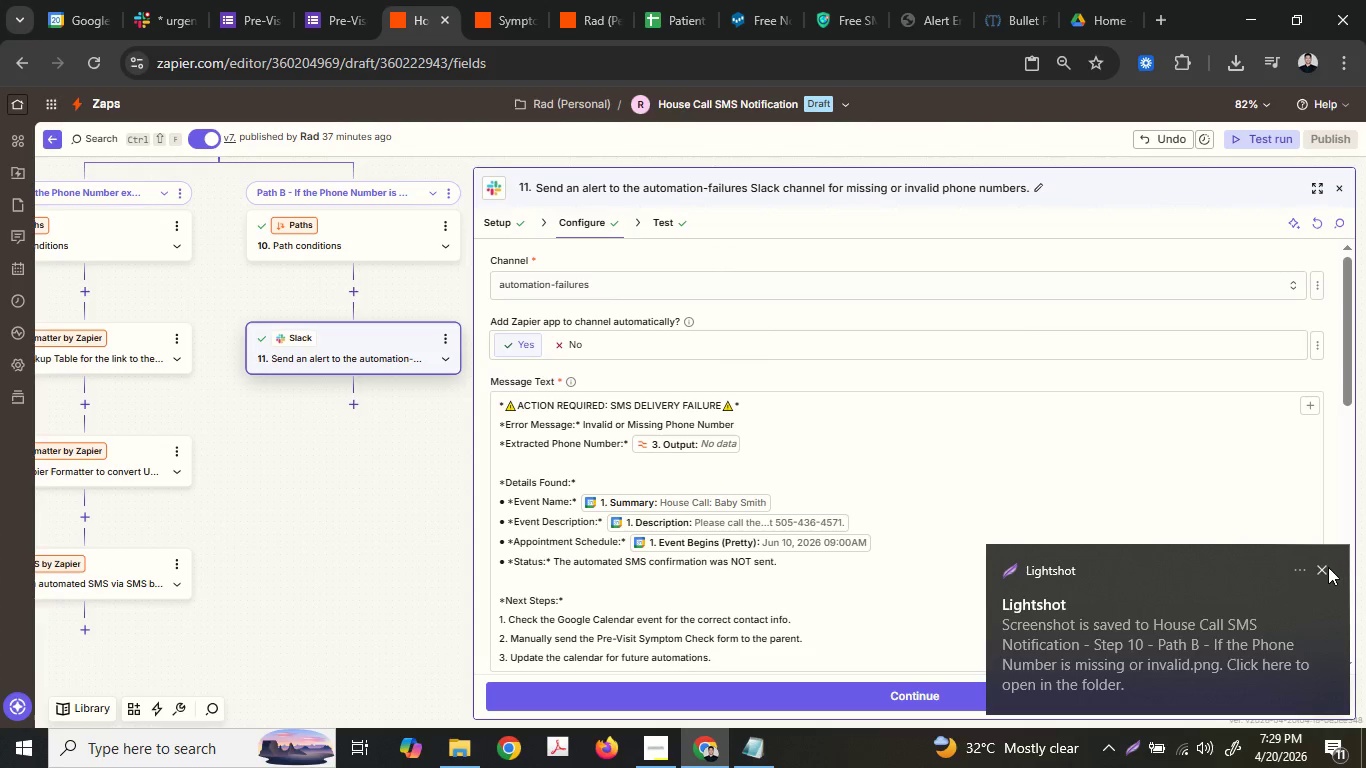 
left_click([1327, 567])
 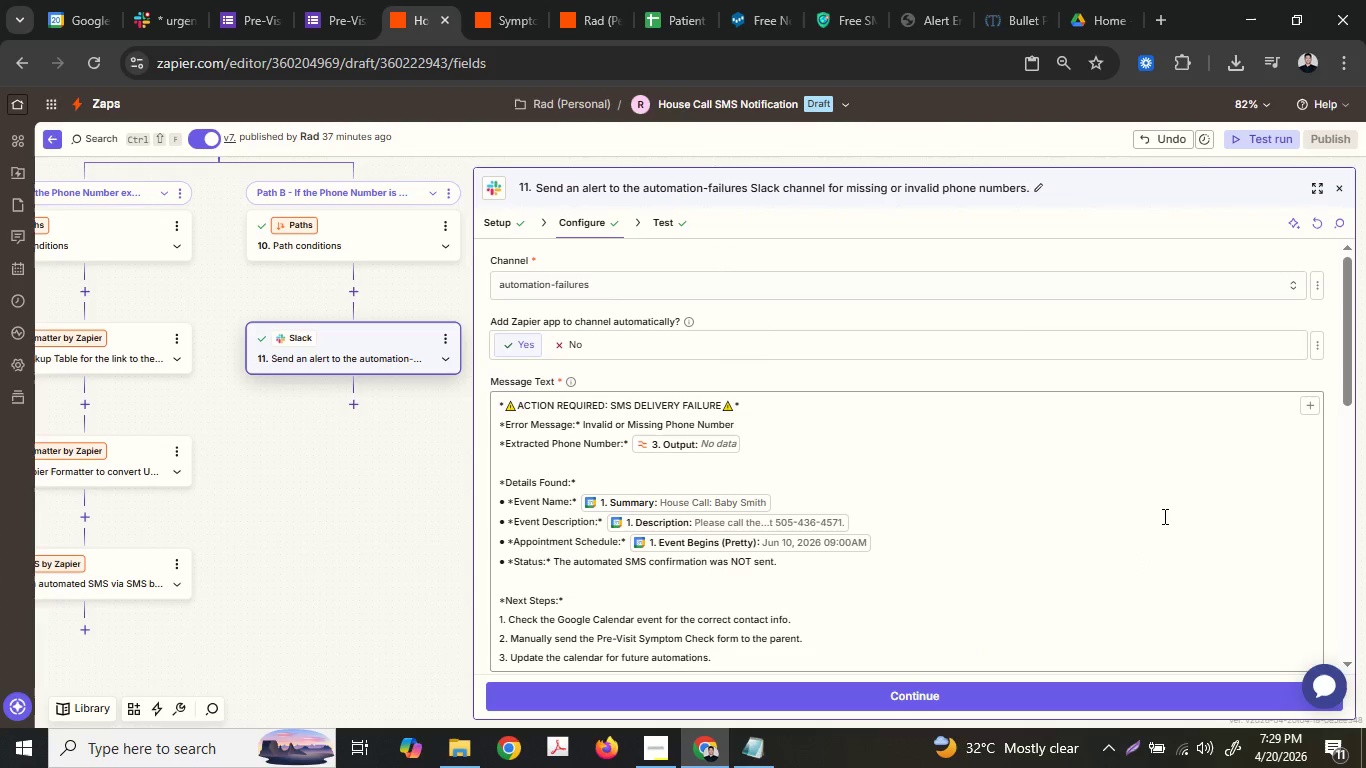 
scroll: coordinate [1163, 516], scroll_direction: none, amount: 0.0
 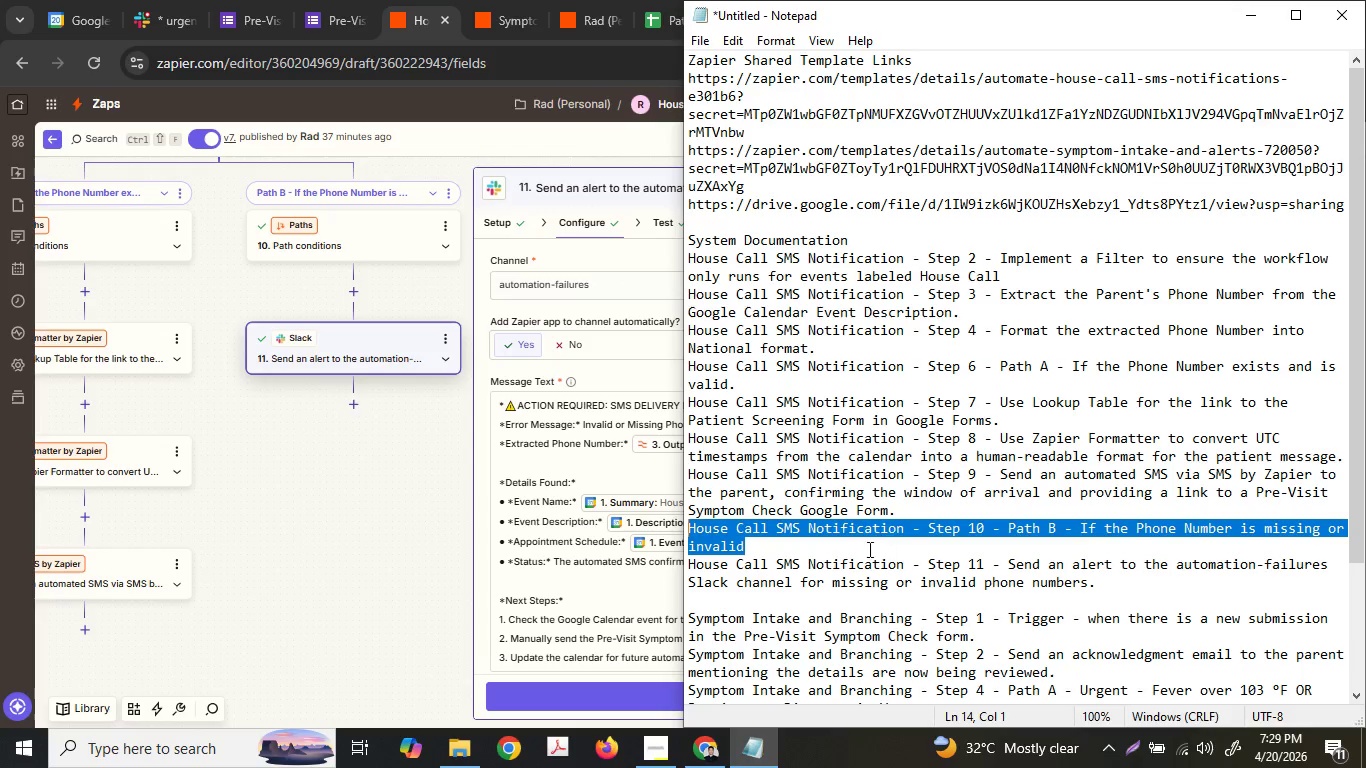 
left_click_drag(start_coordinate=[1134, 587], to_coordinate=[661, 569])
 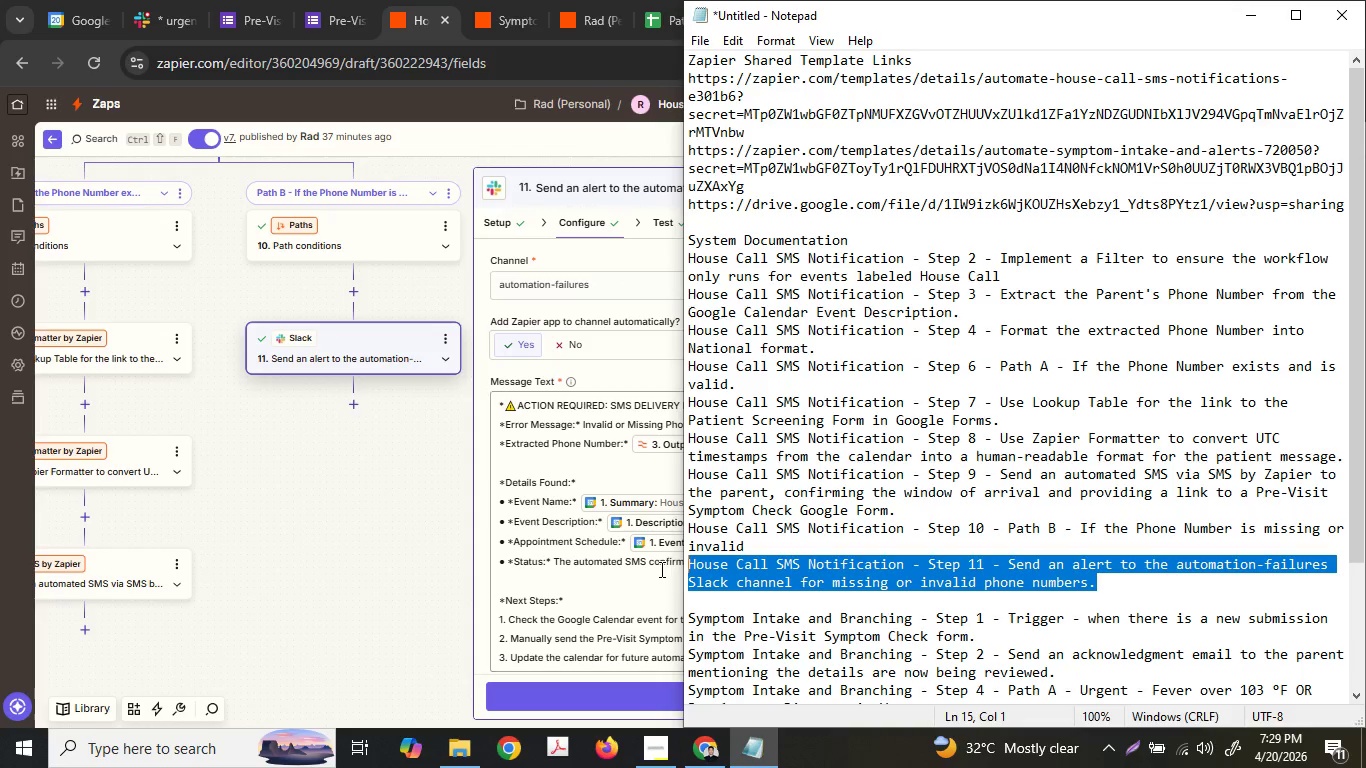 
key(Control+C)
 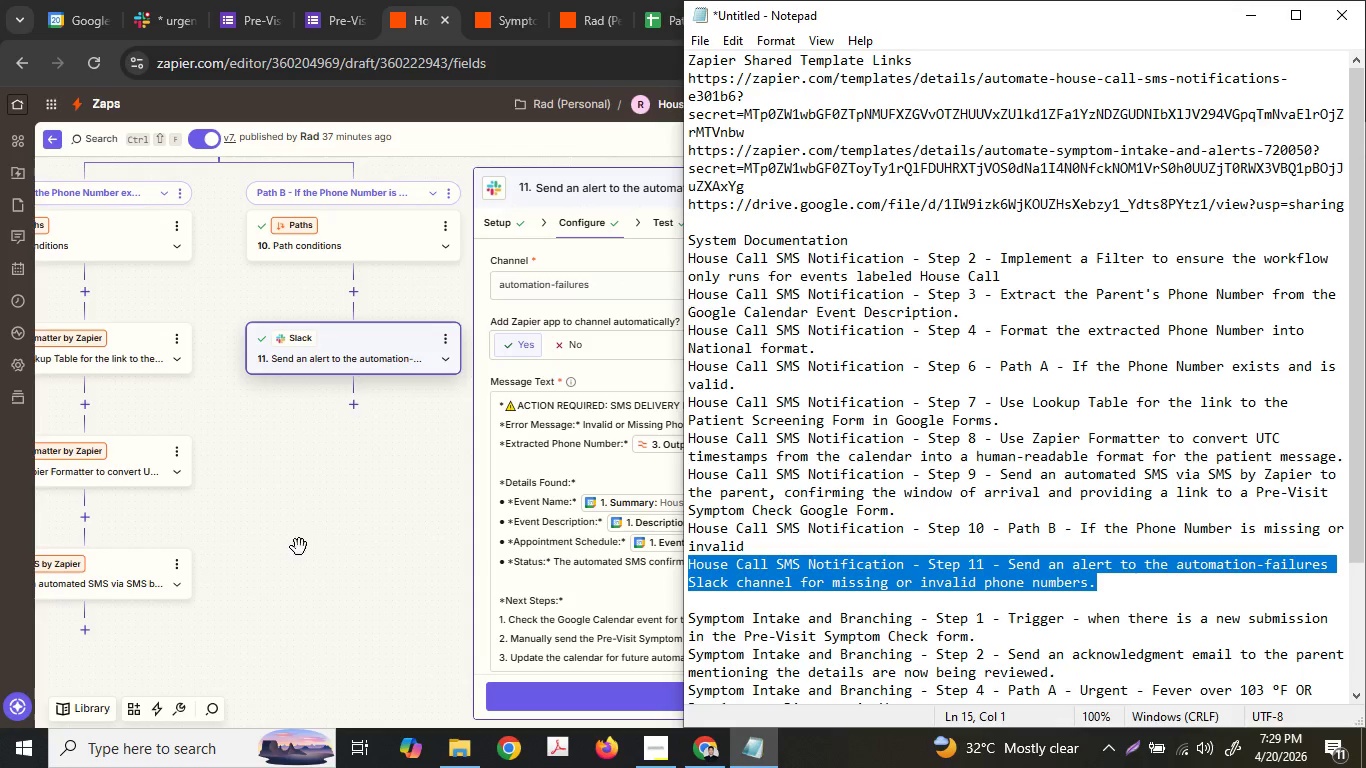 
key(Control+C)
 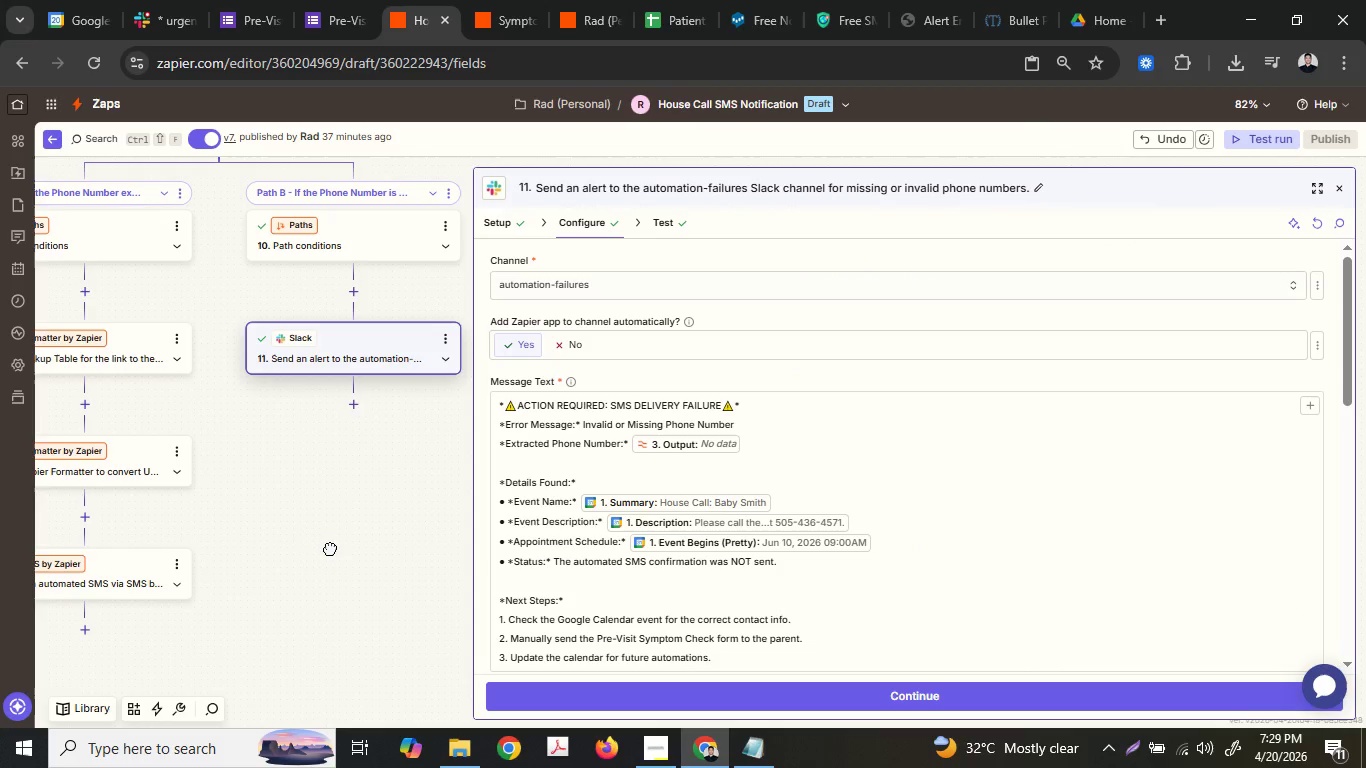 
left_click([330, 548])
 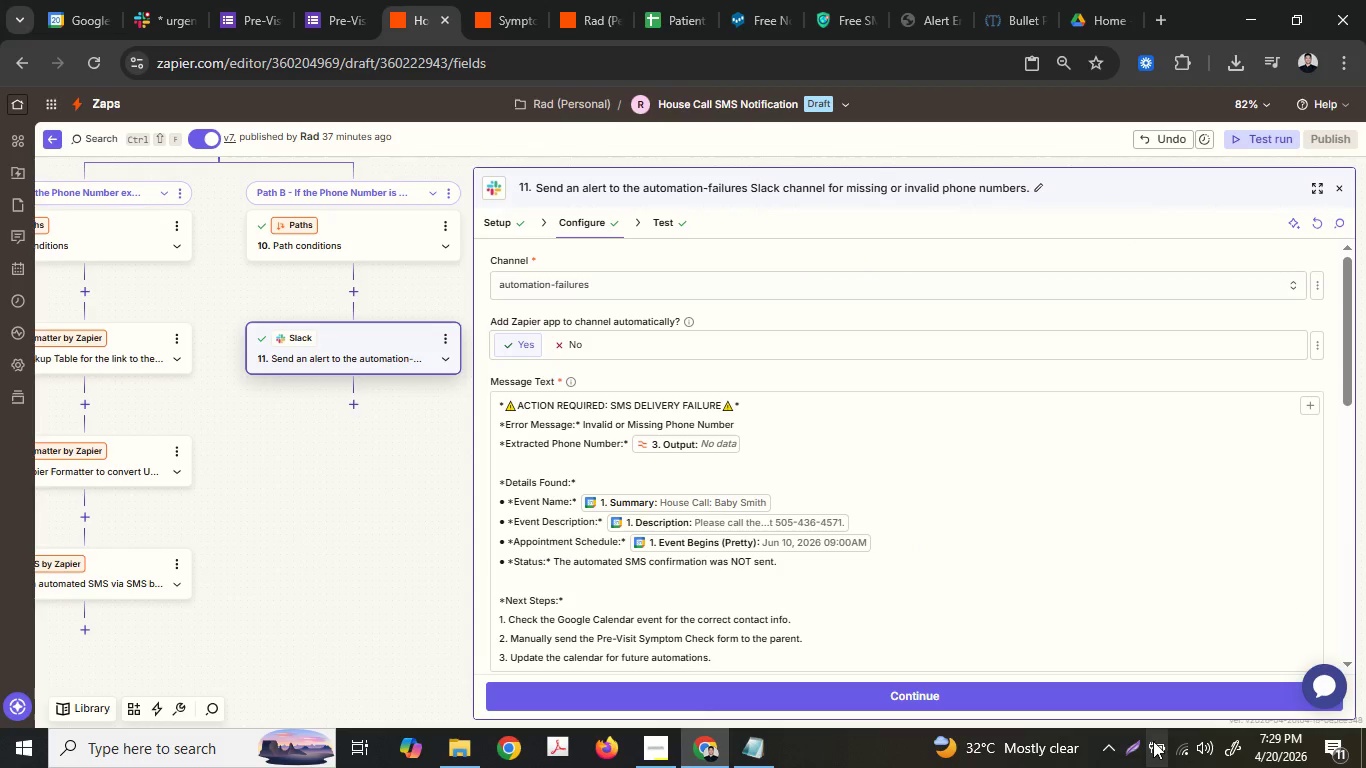 
left_click([1132, 748])
 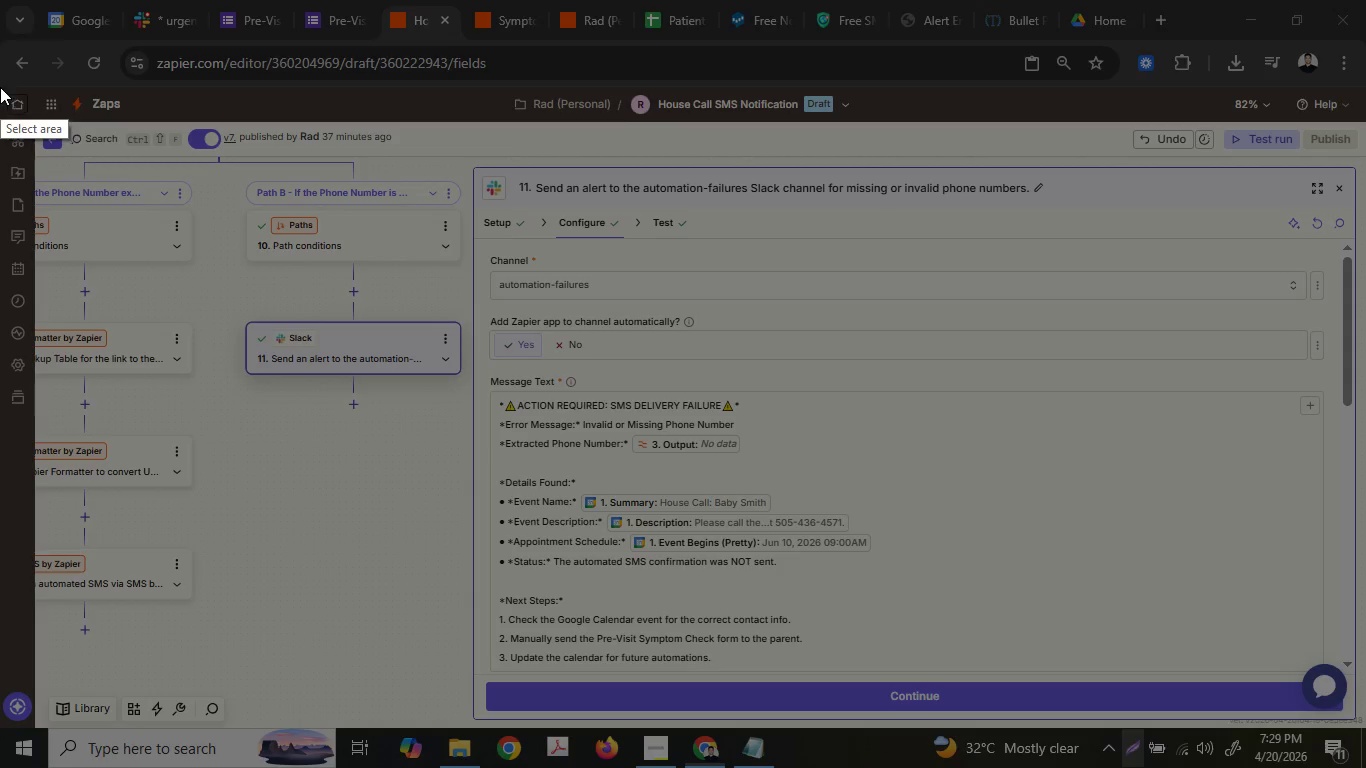 
left_click_drag(start_coordinate=[0, 85], to_coordinate=[1365, 722])
 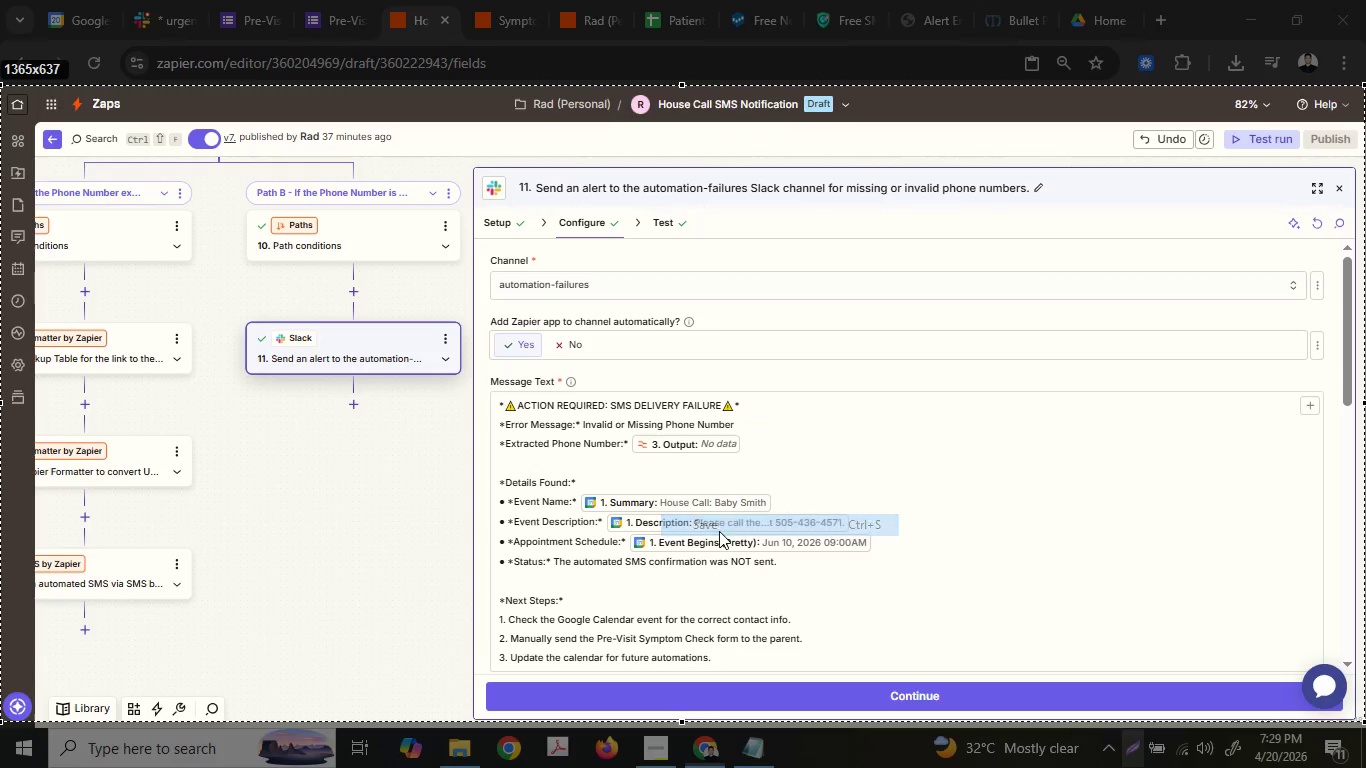 
key(Control+V)
 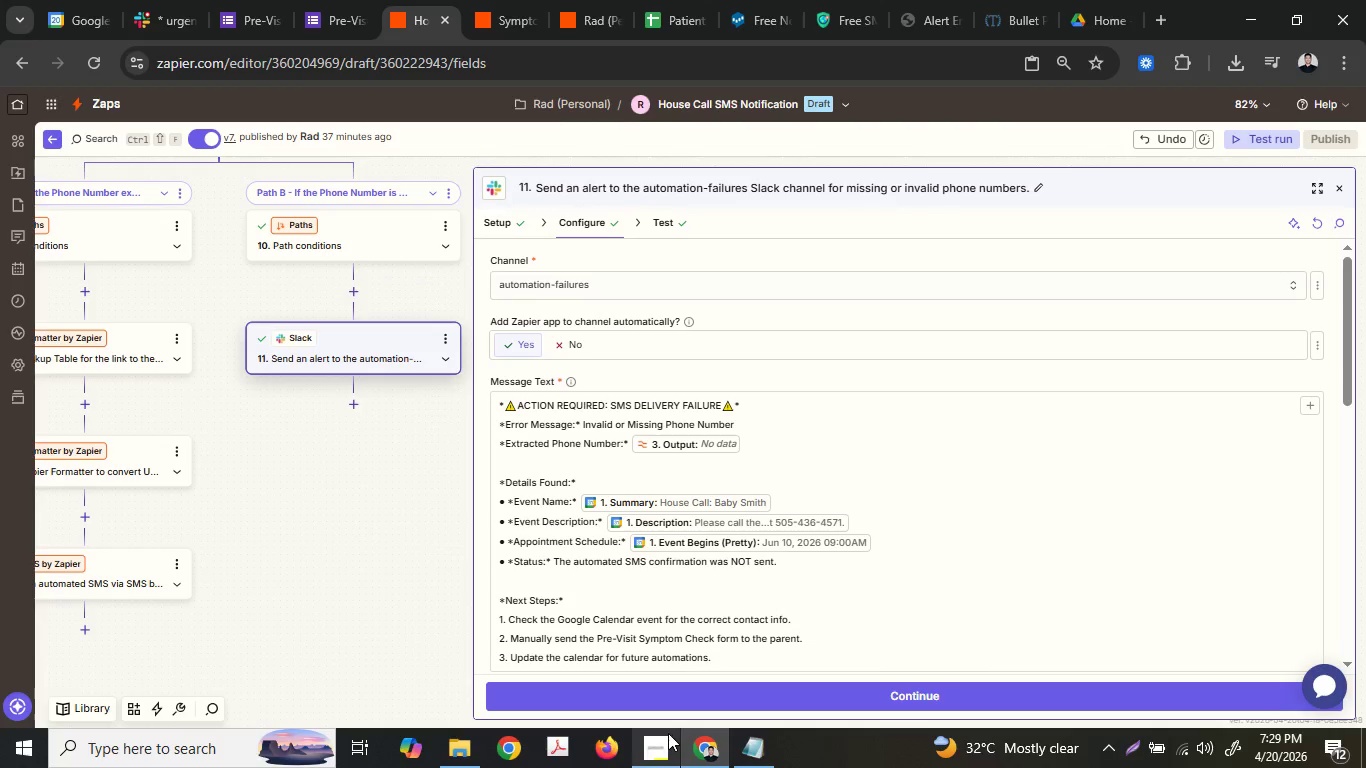 
left_click([653, 763])